 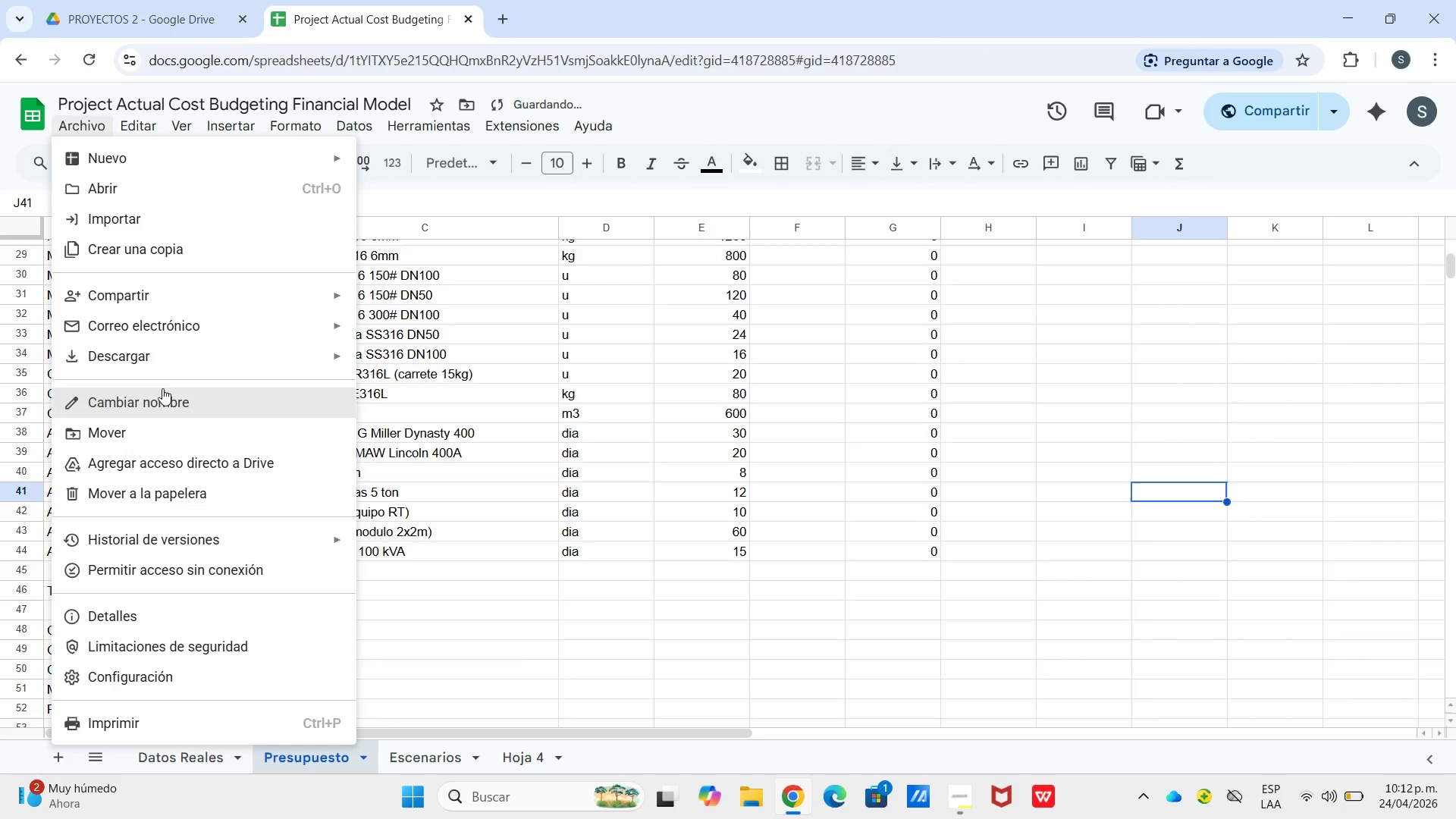 
left_click([424, 305])
 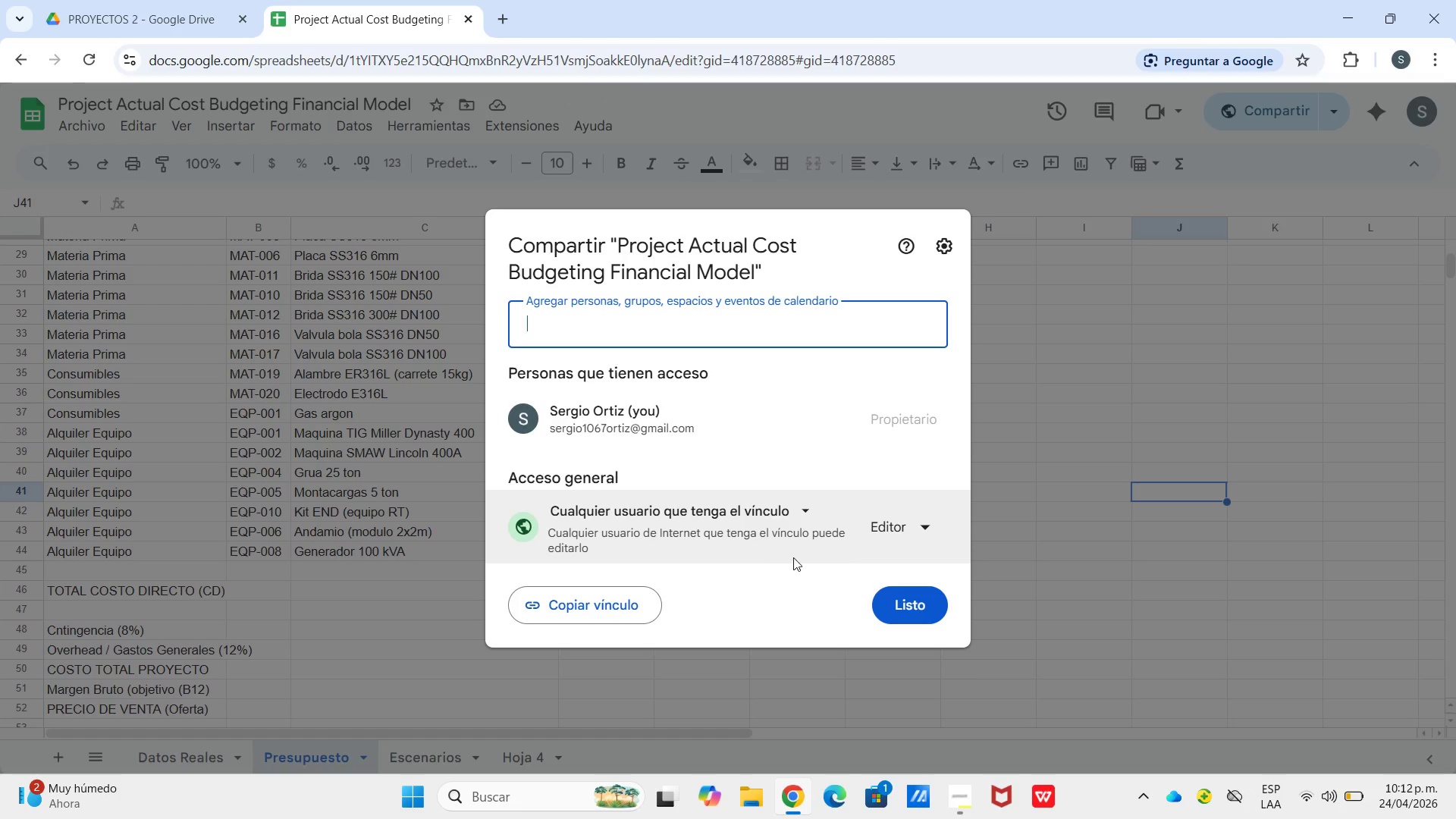 
left_click([612, 604])
 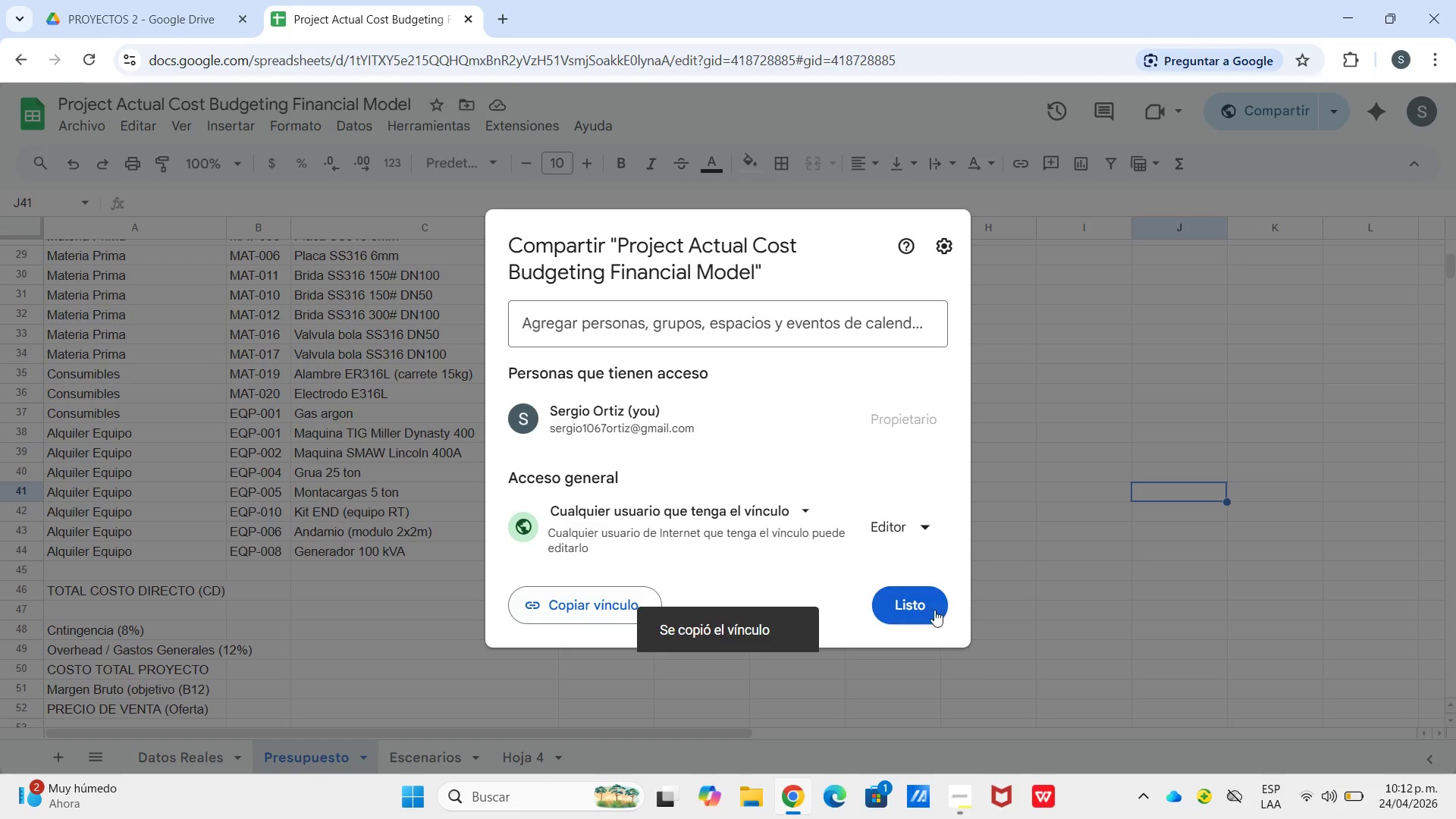 
left_click([926, 604])
 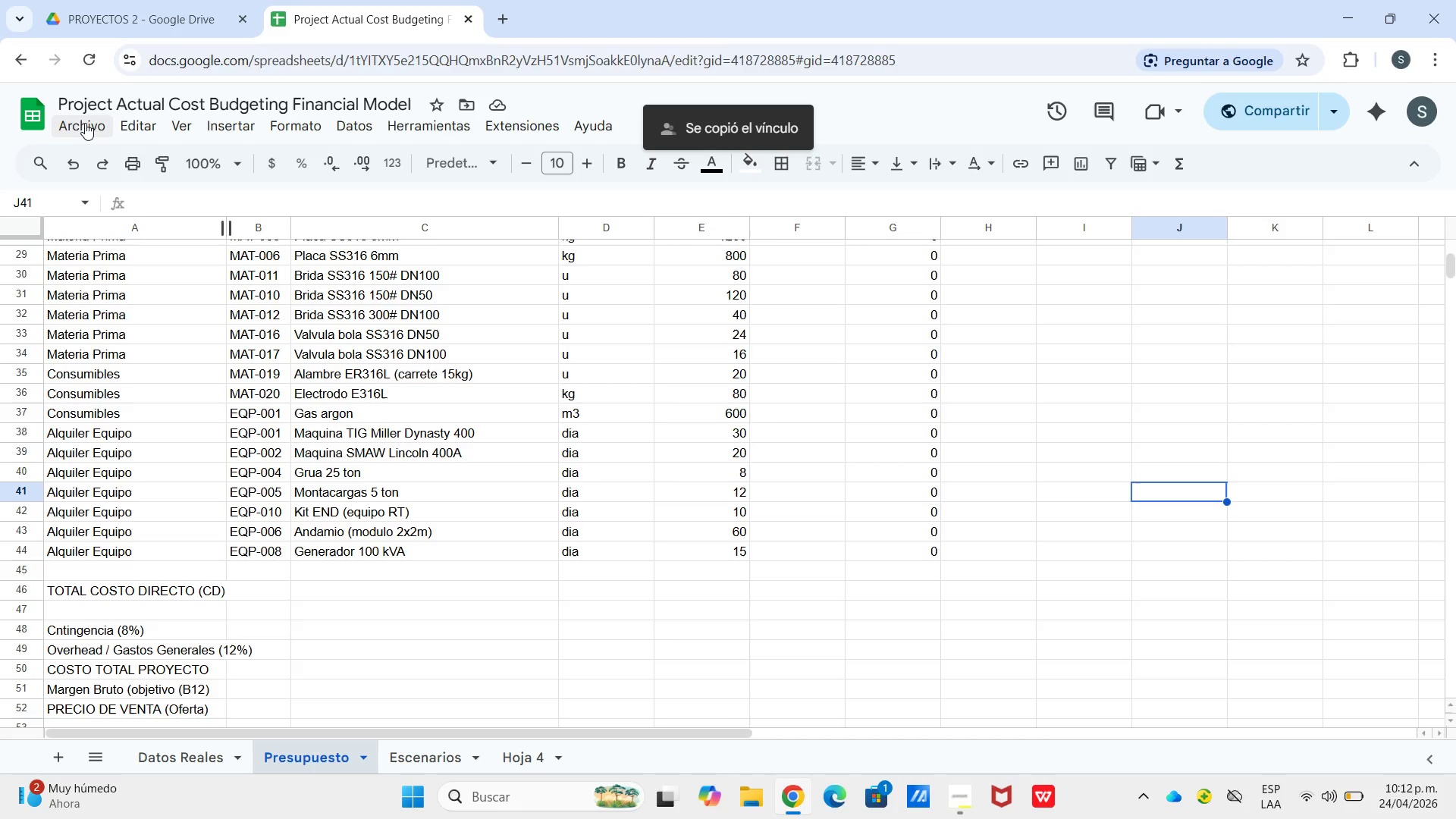 
left_click([85, 123])
 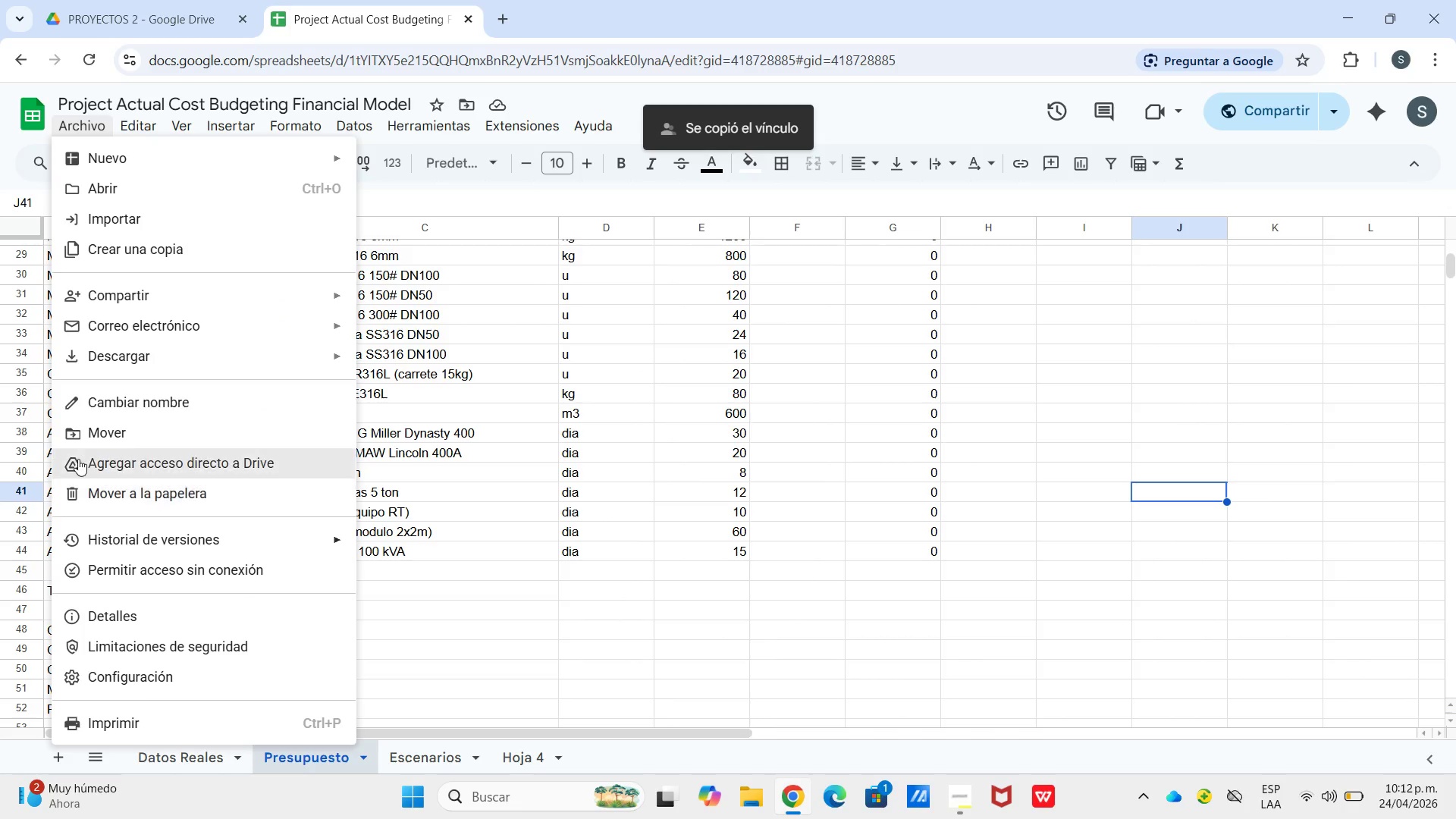 
left_click([136, 349])
 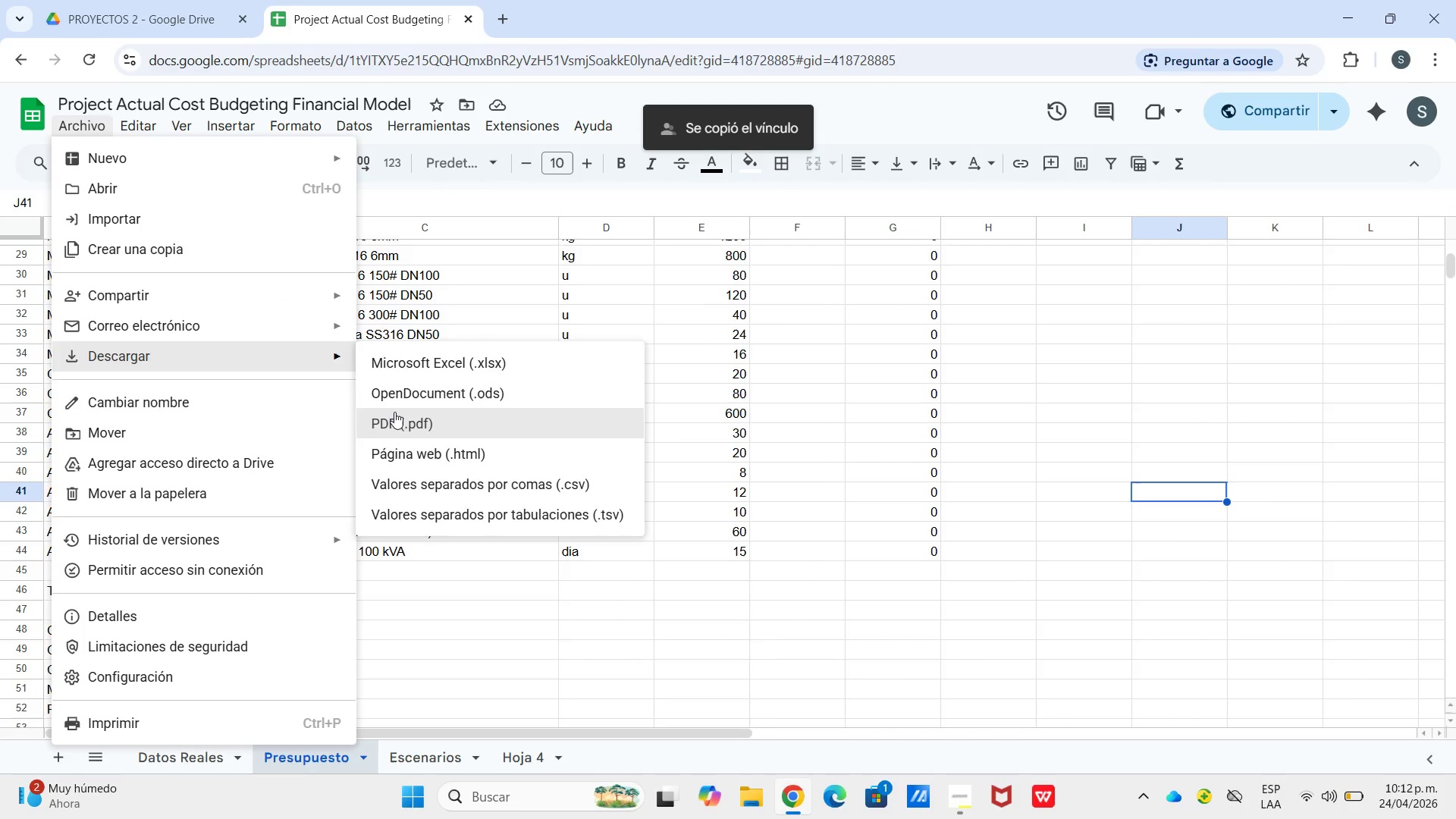 
left_click([394, 412])
 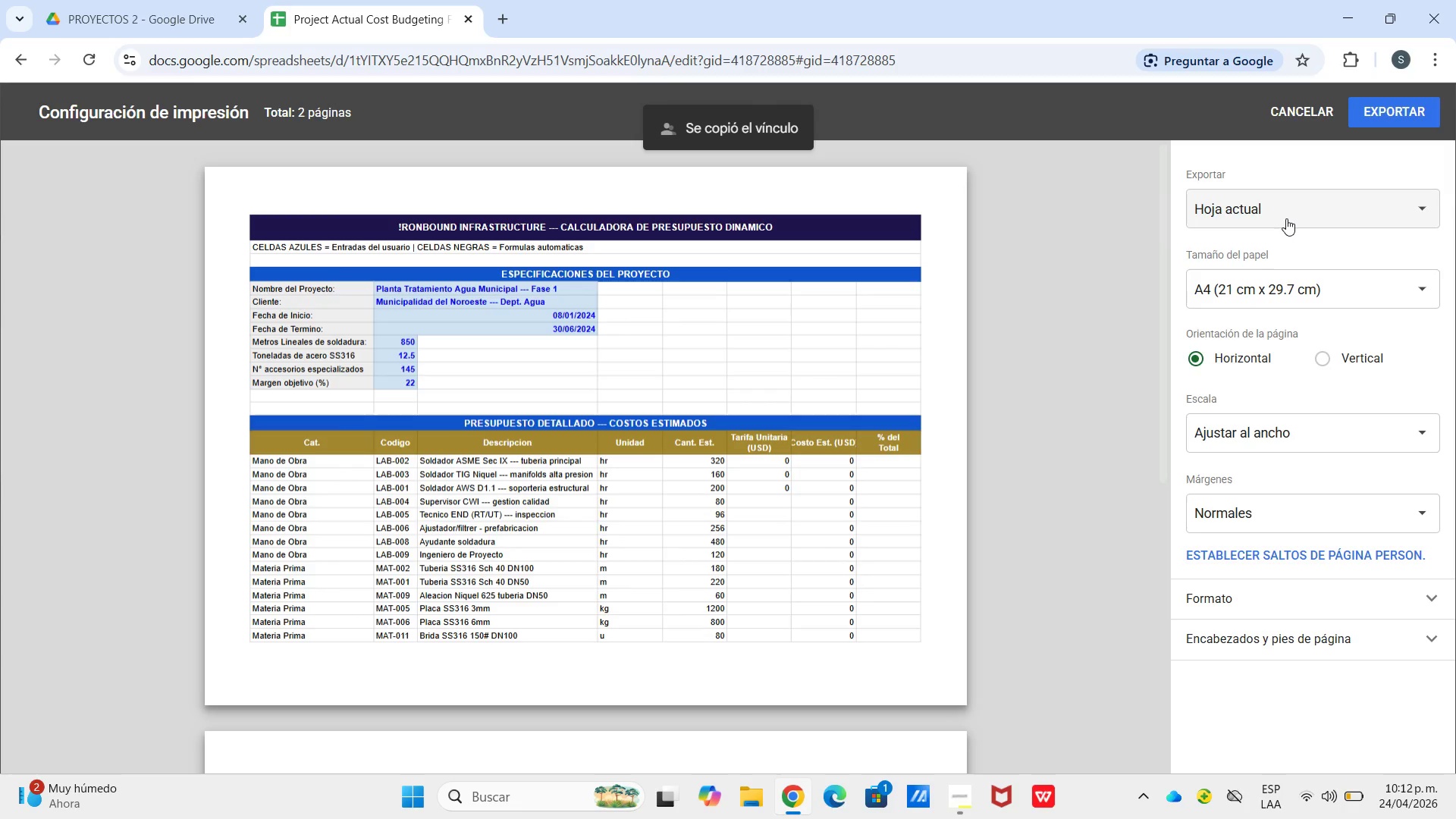 
left_click([1283, 218])
 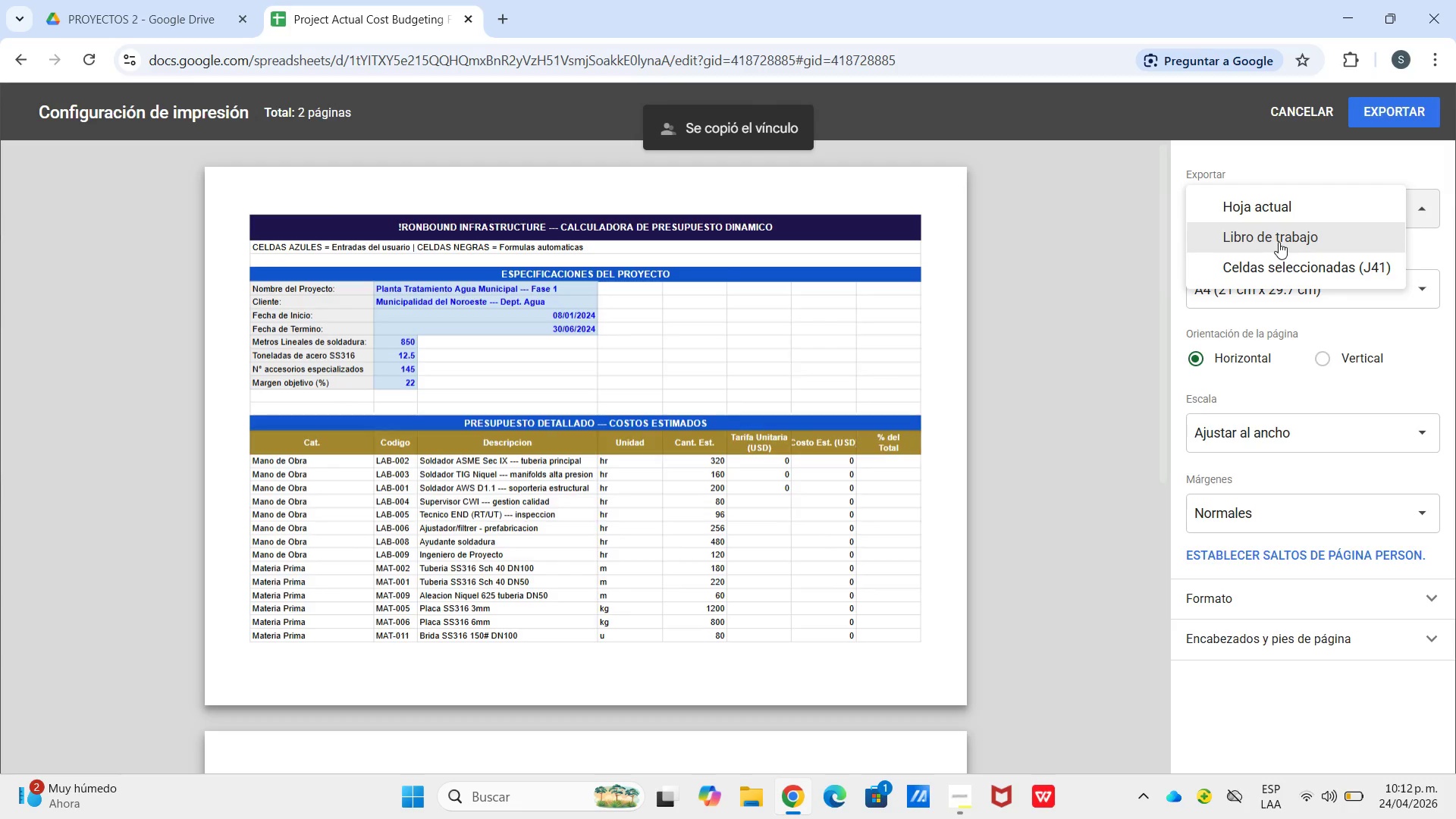 
left_click([1279, 242])
 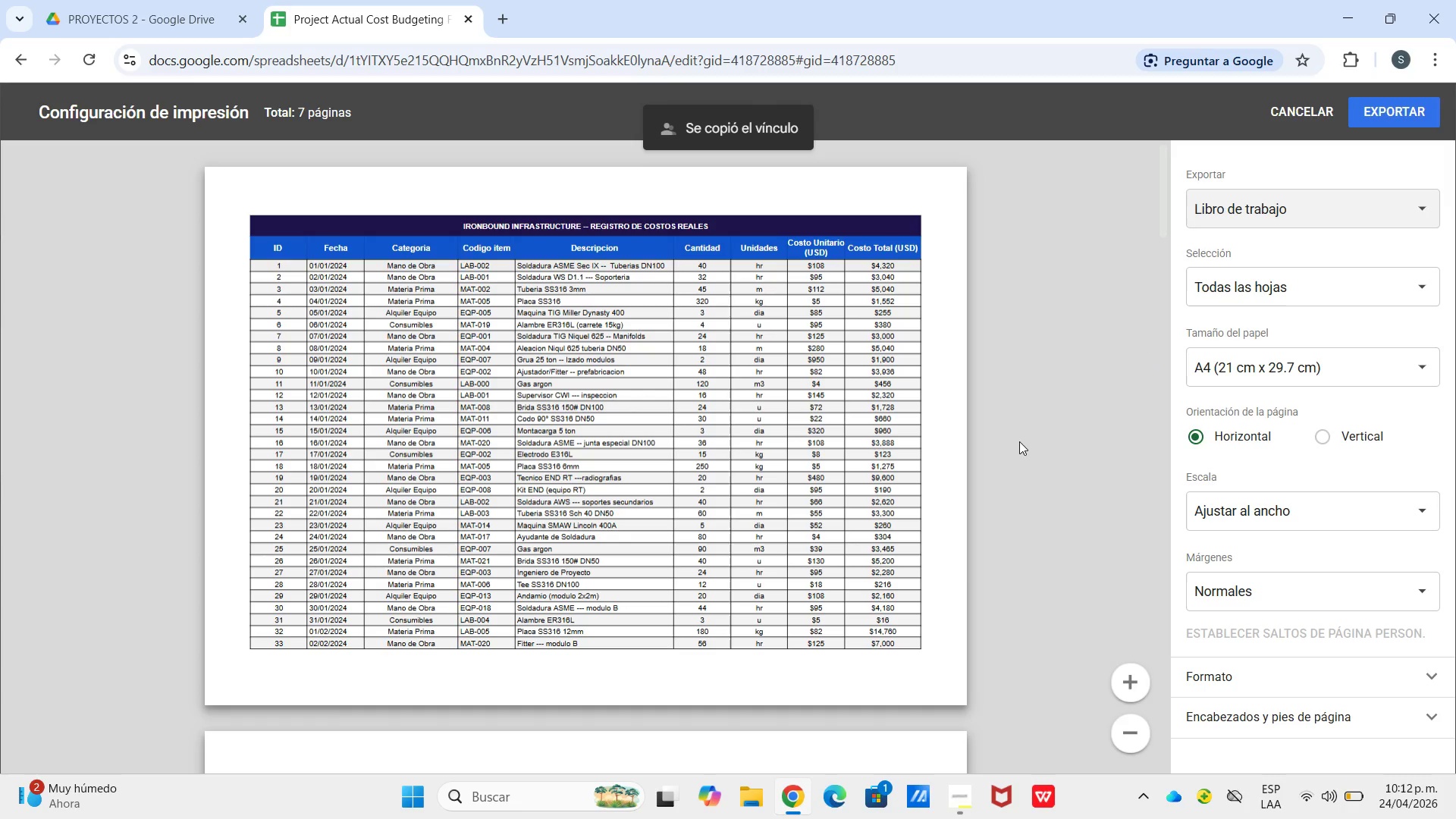 
wait(6.16)
 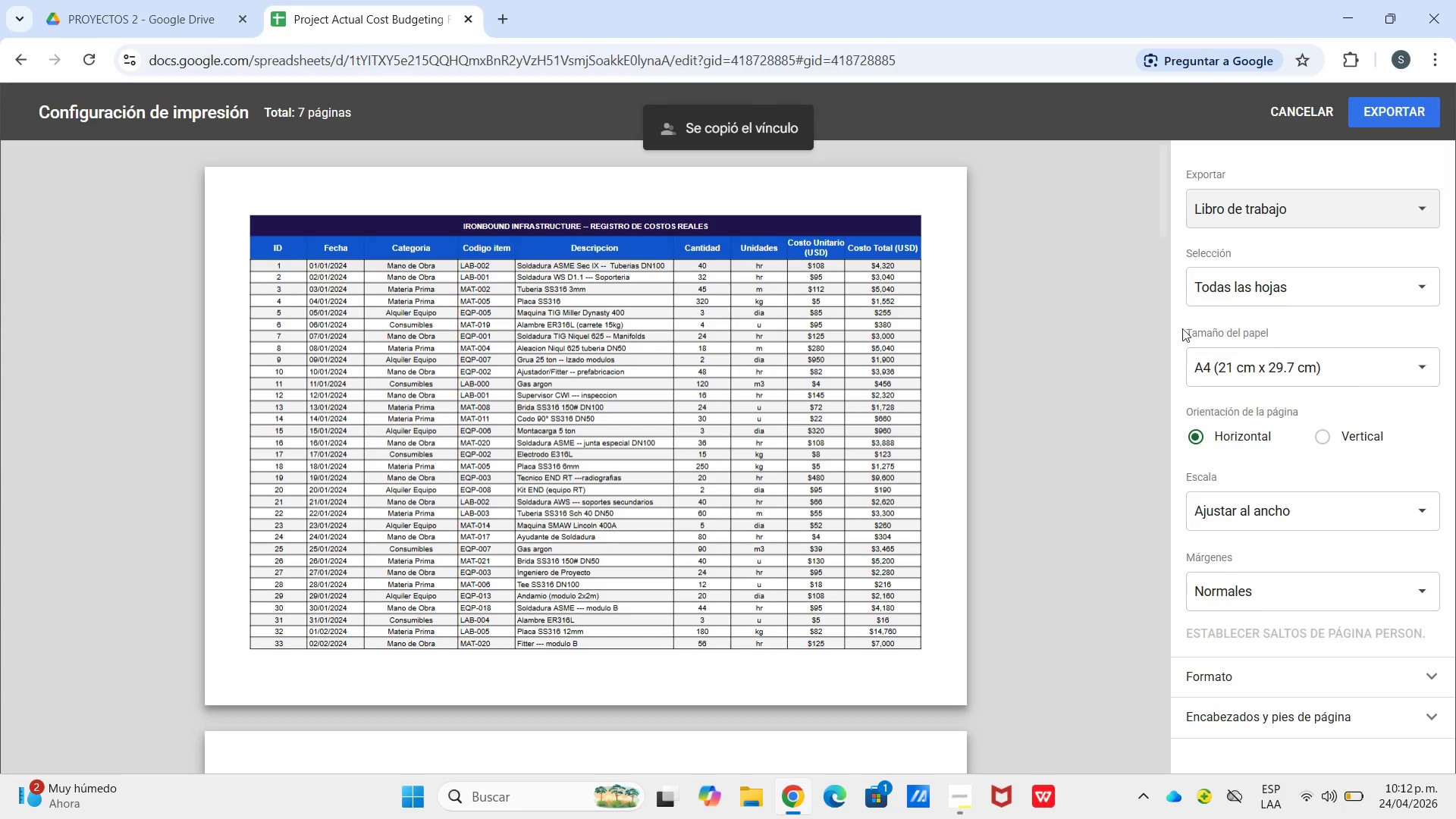 
left_click([1423, 115])
 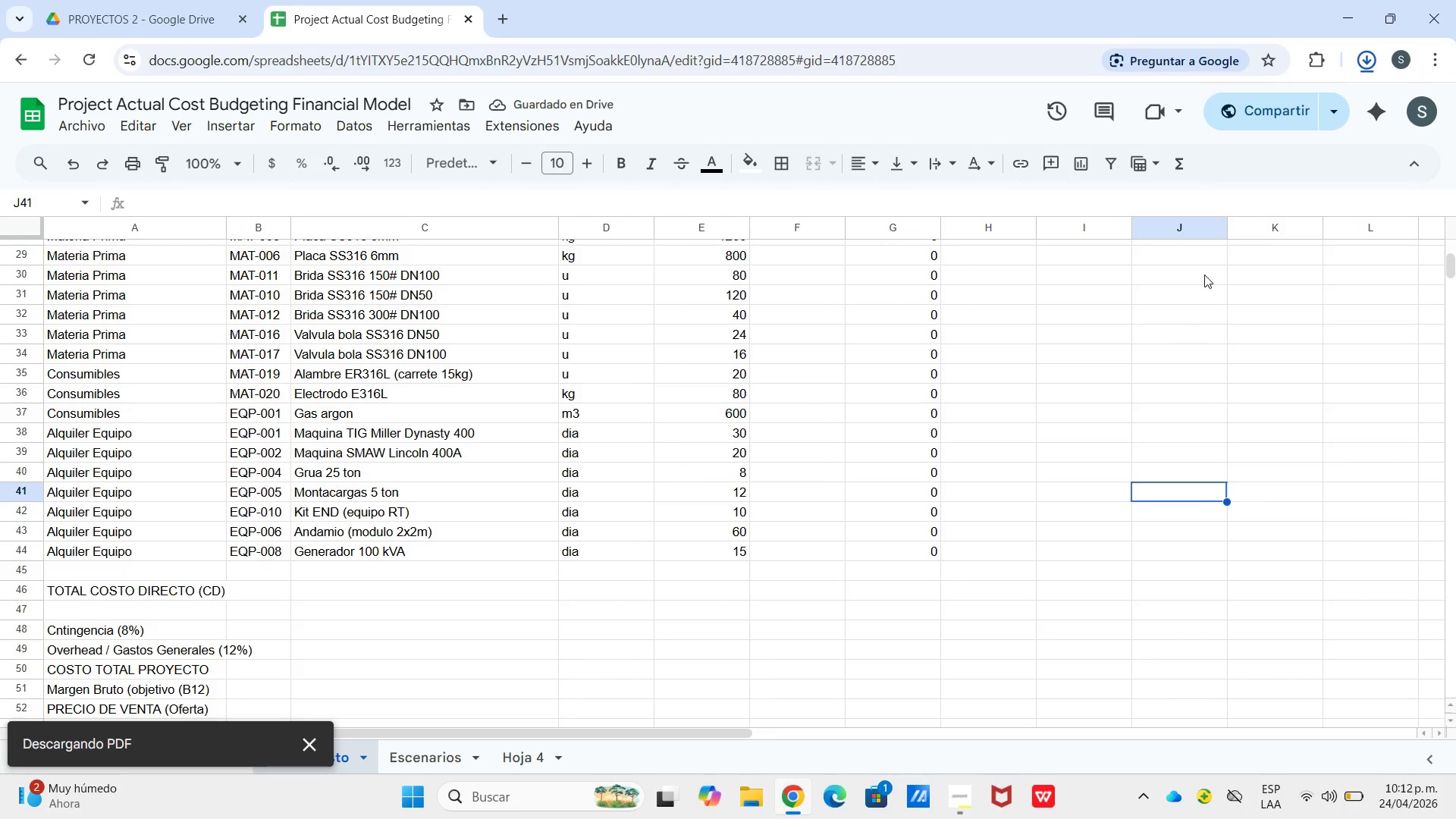 
wait(5.09)
 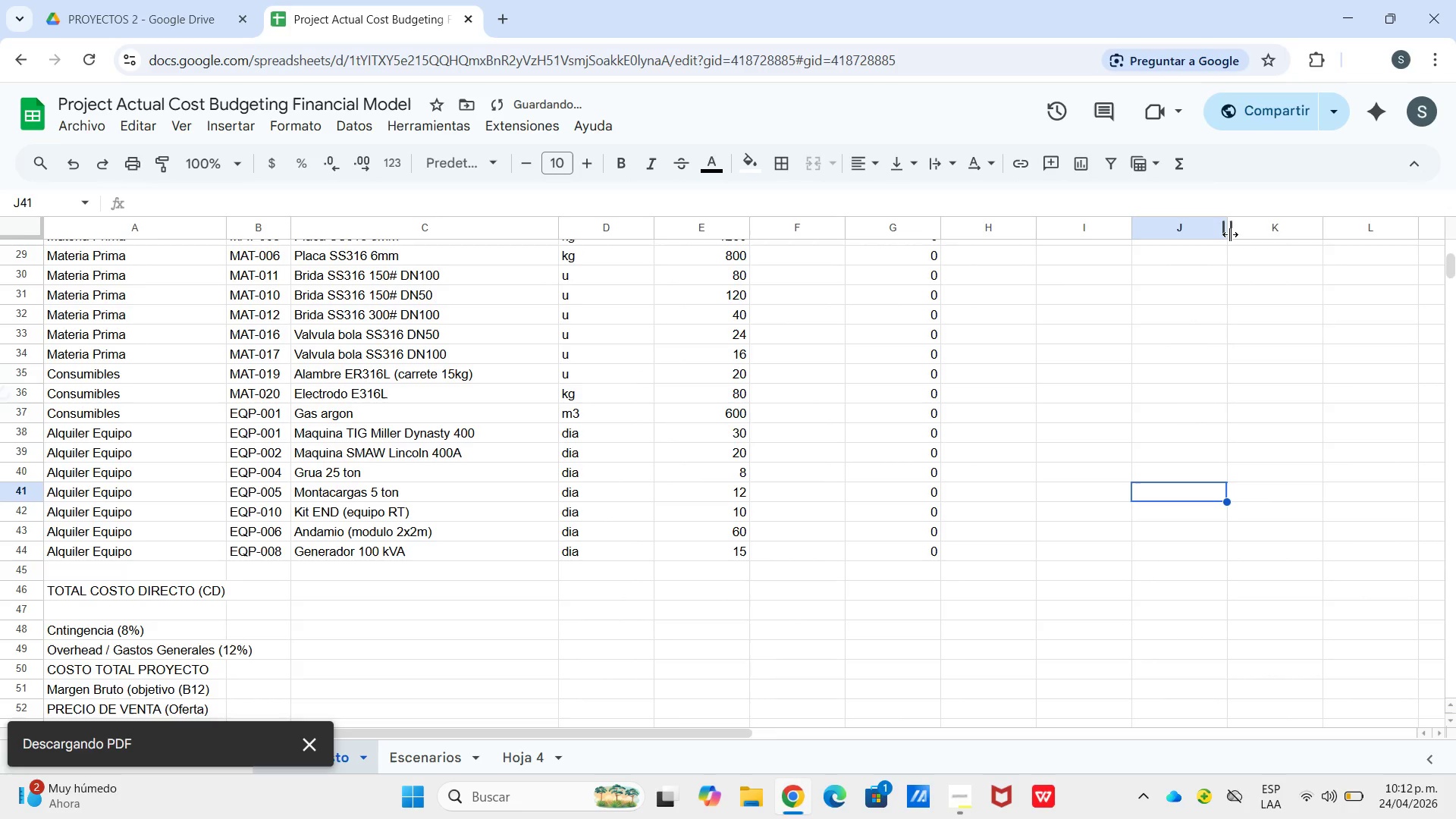 
mouse_move([407, 17])
 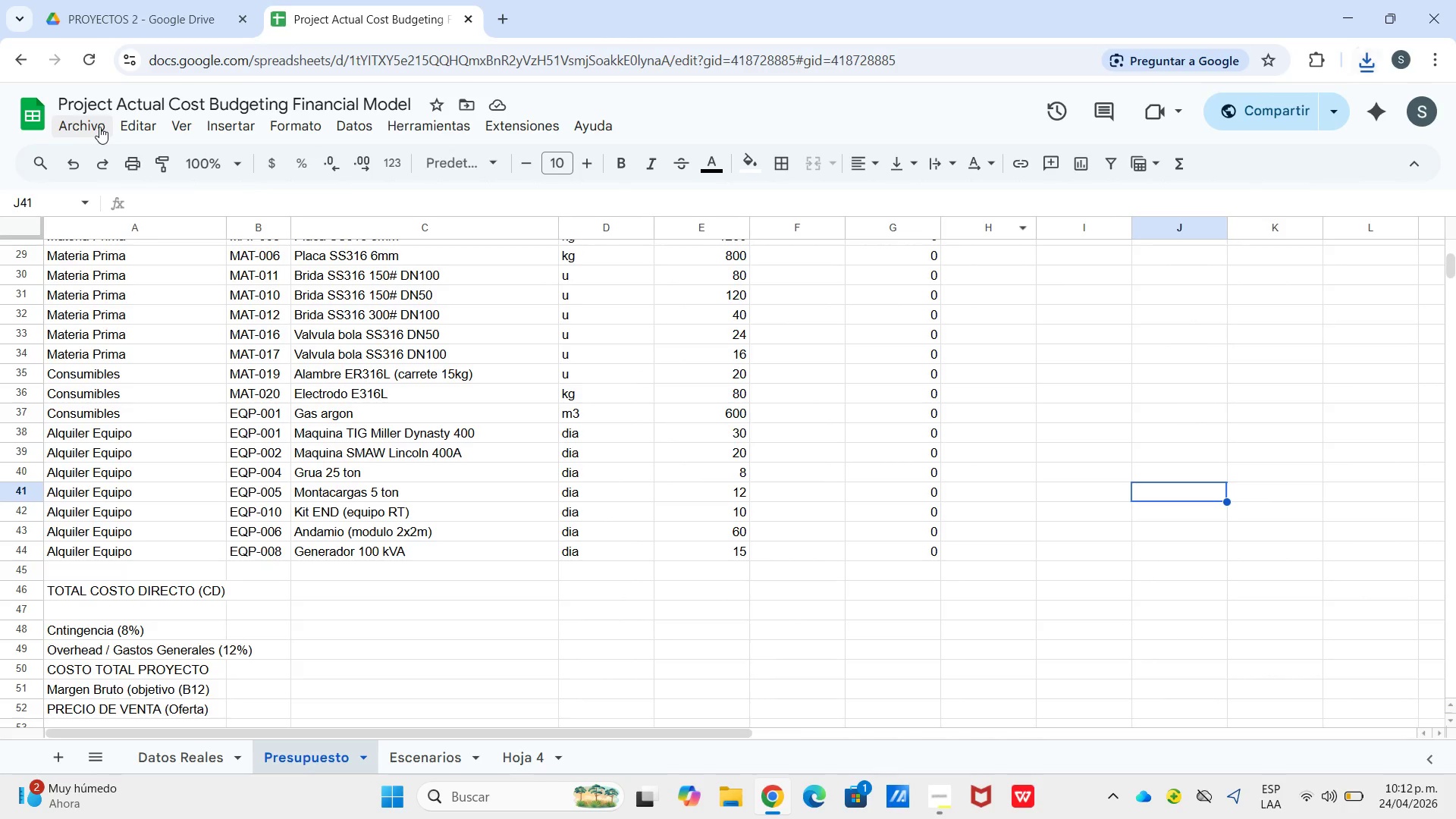 
left_click([99, 127])
 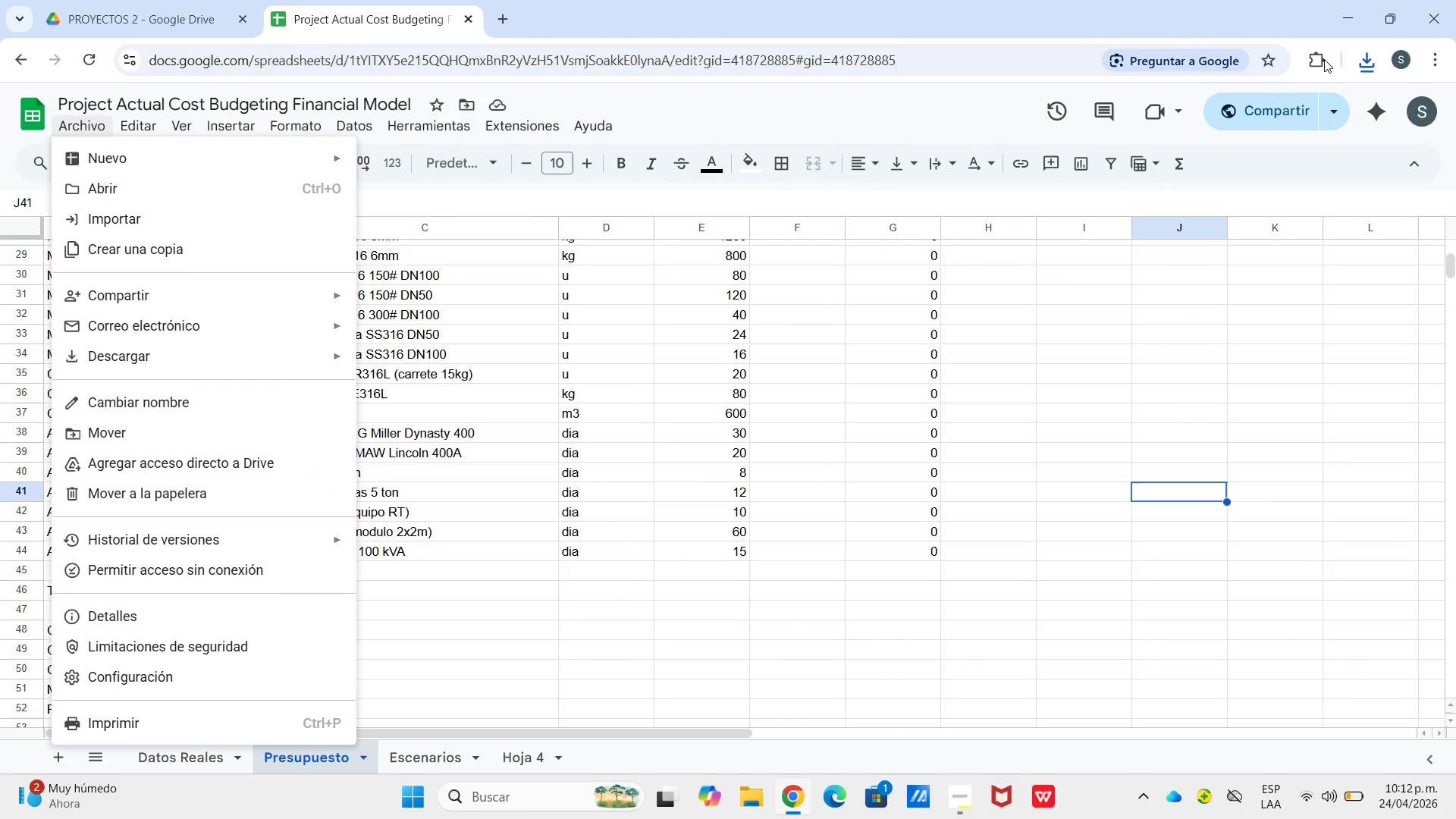 
wait(5.75)
 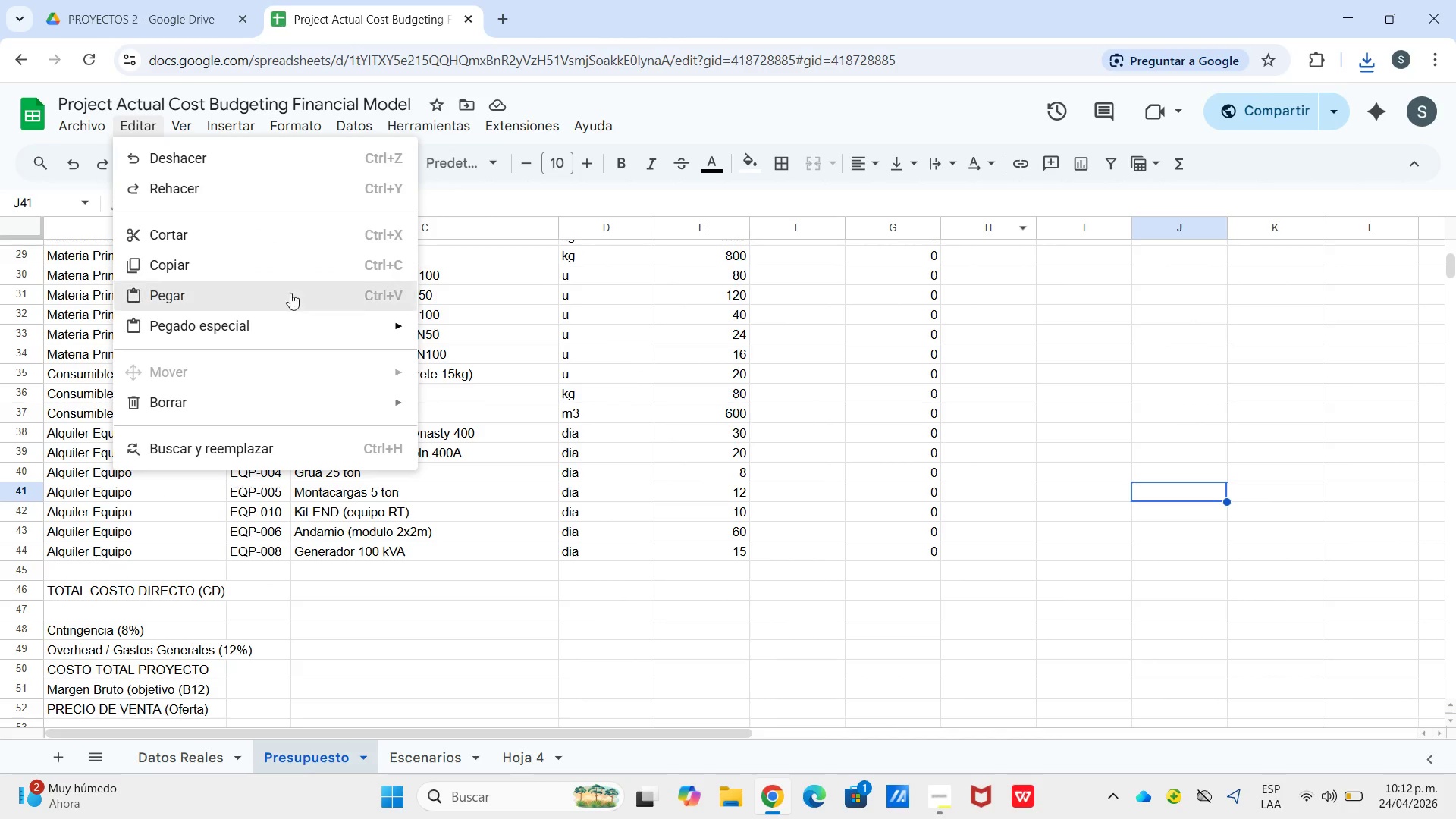 
left_click([1364, 67])
 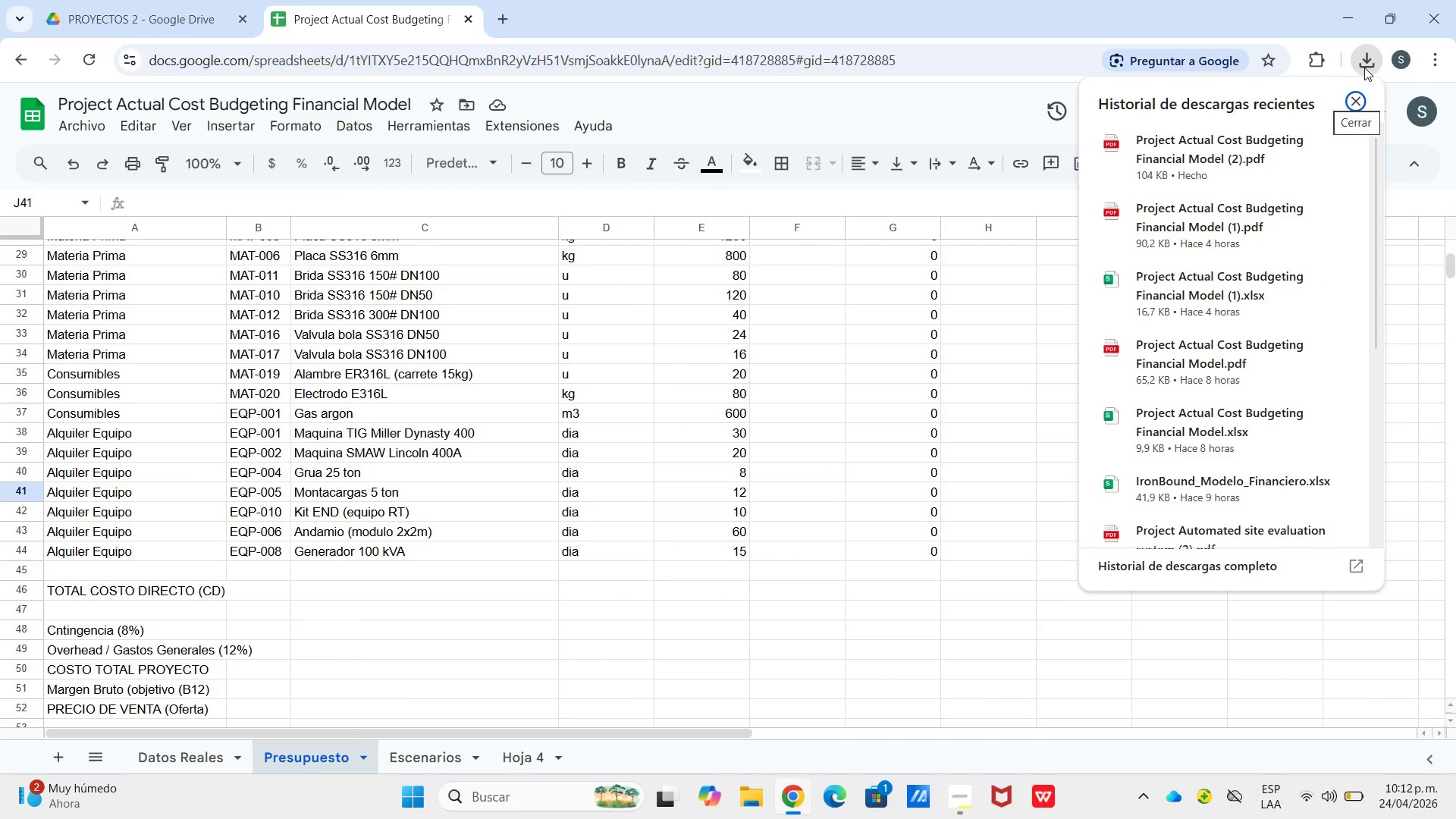 
left_click([1364, 67])
 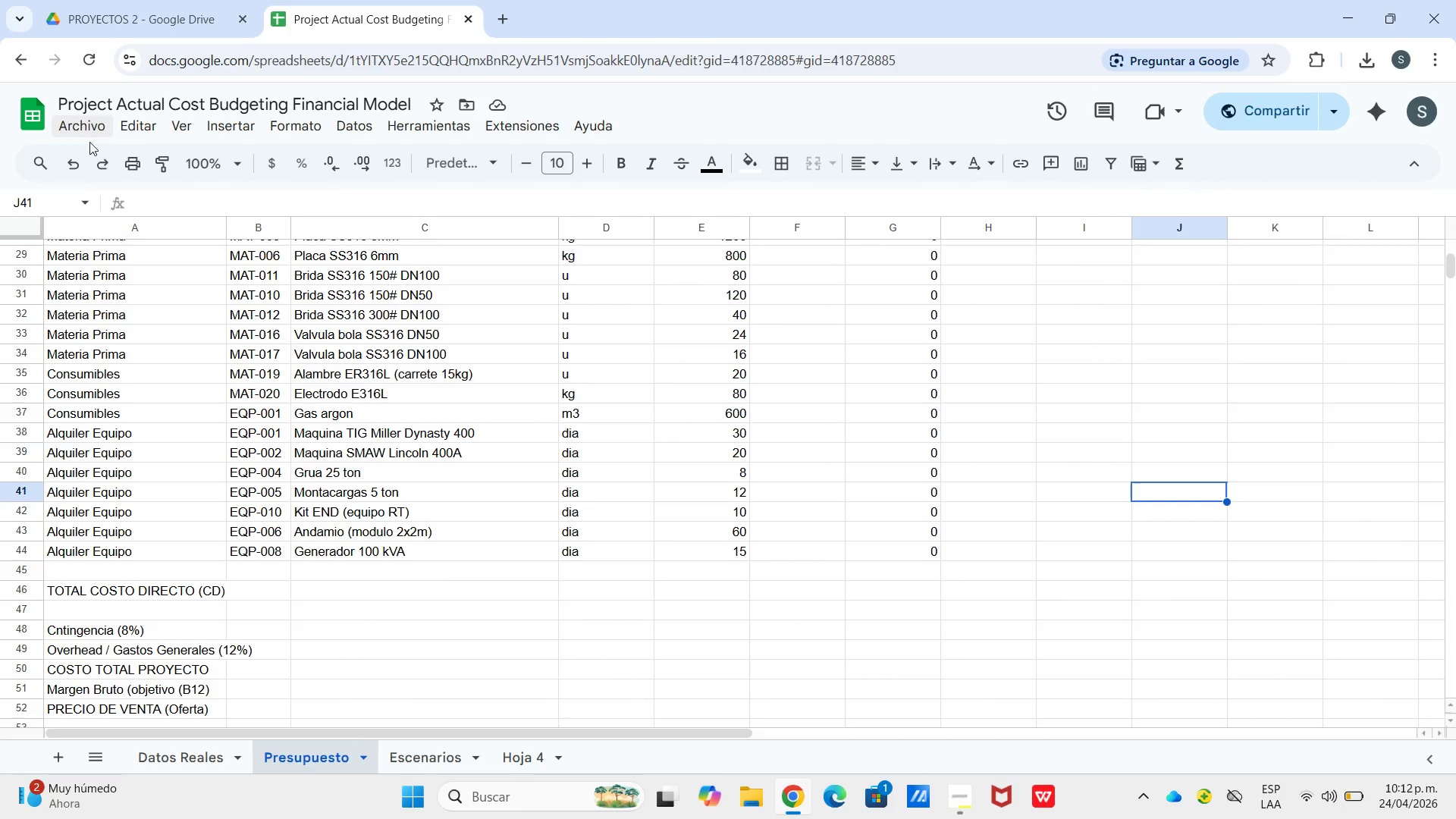 
left_click([86, 122])
 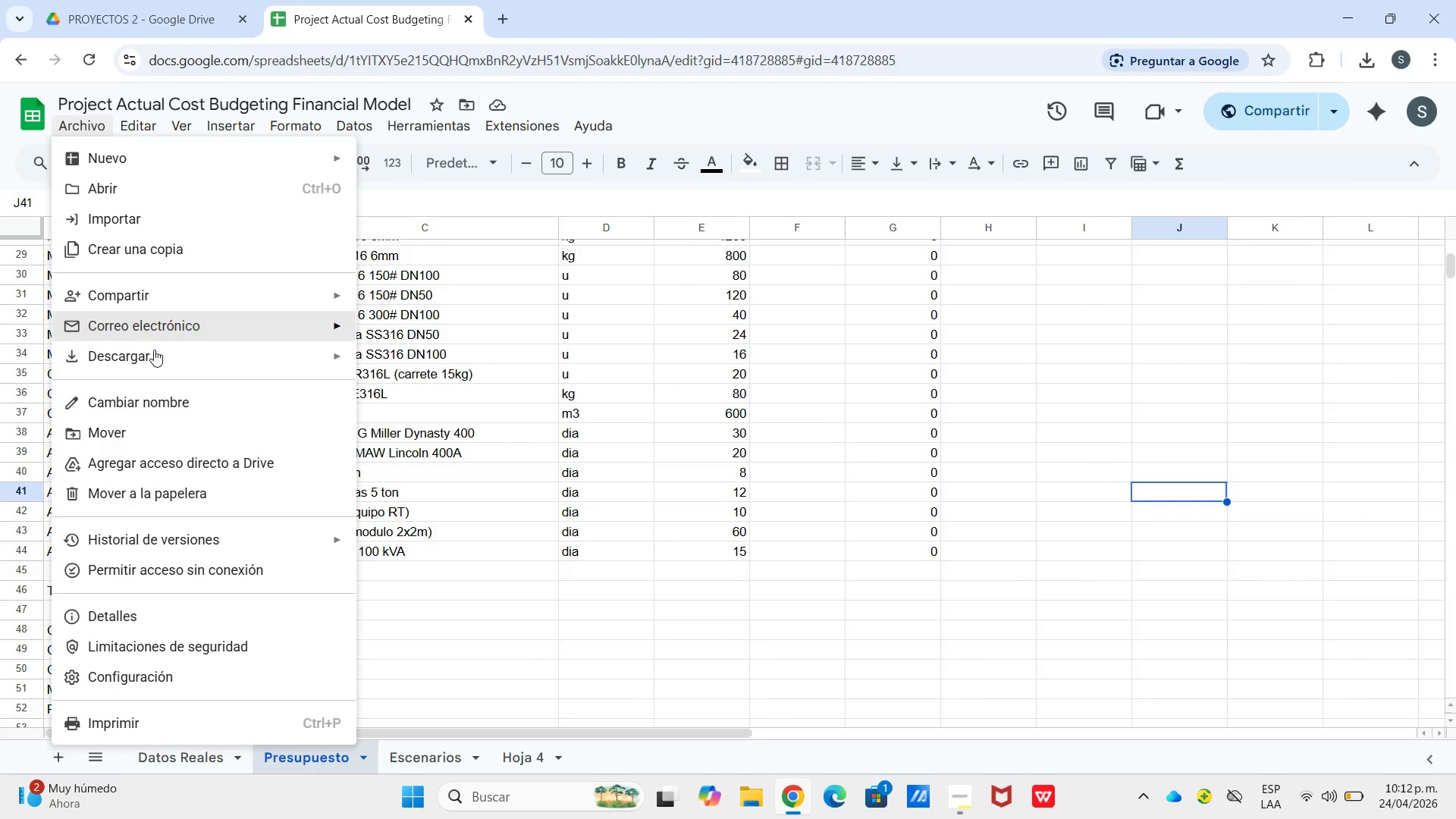 